 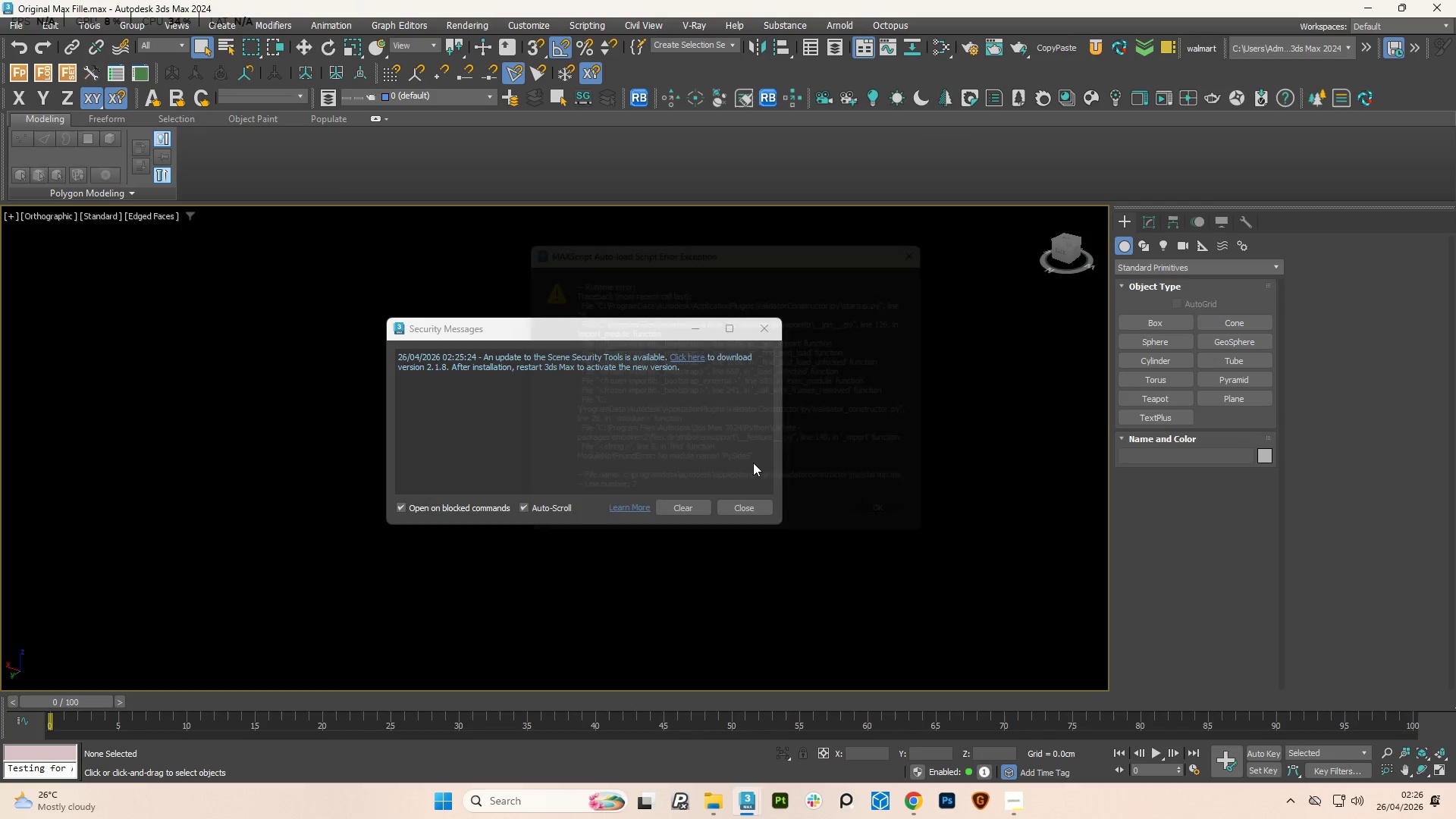 
left_click([745, 513])
 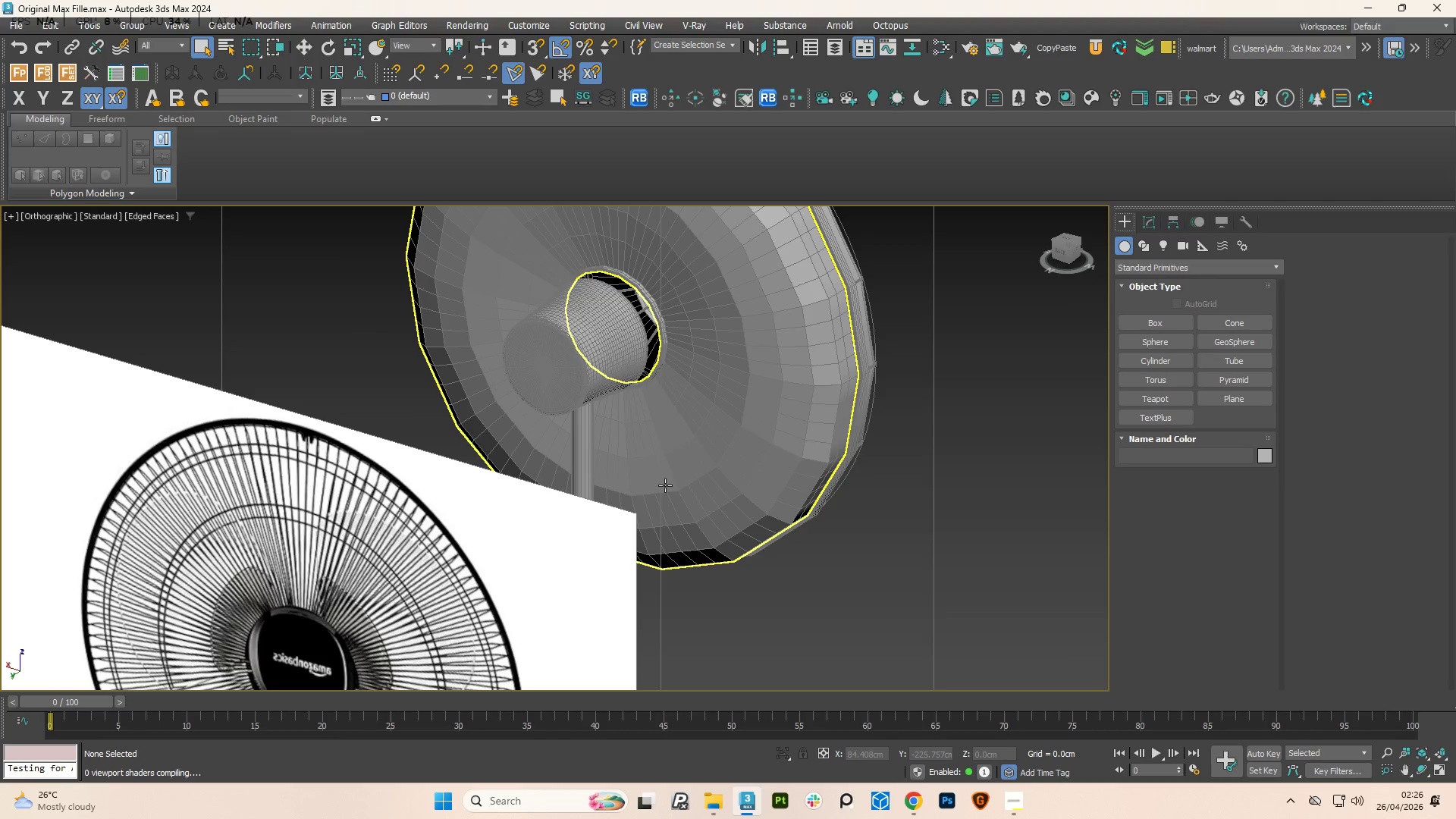 
hold_key(key=AltLeft, duration=0.84)
 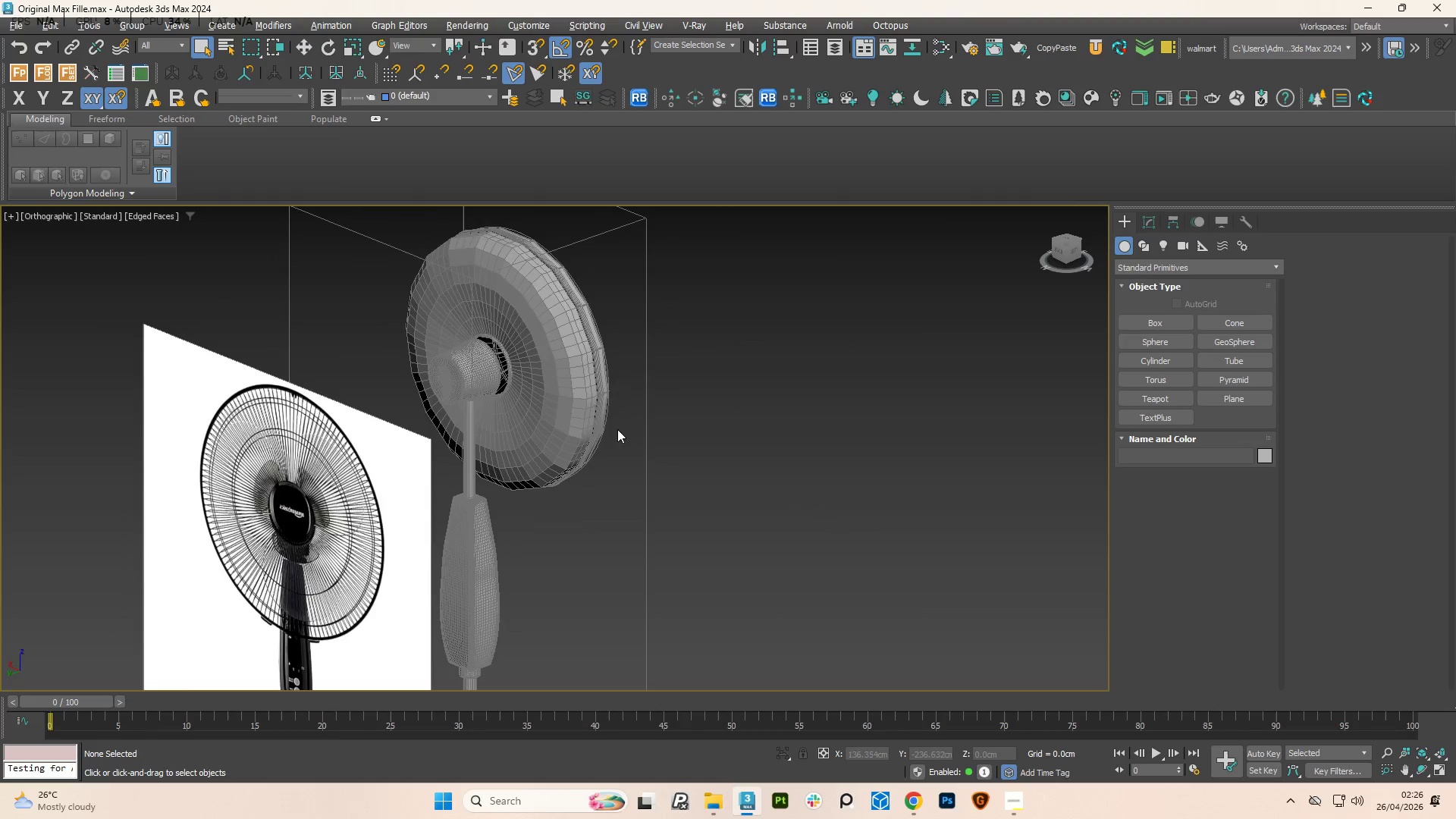 
scroll: coordinate [665, 491], scroll_direction: down, amount: 2.0
 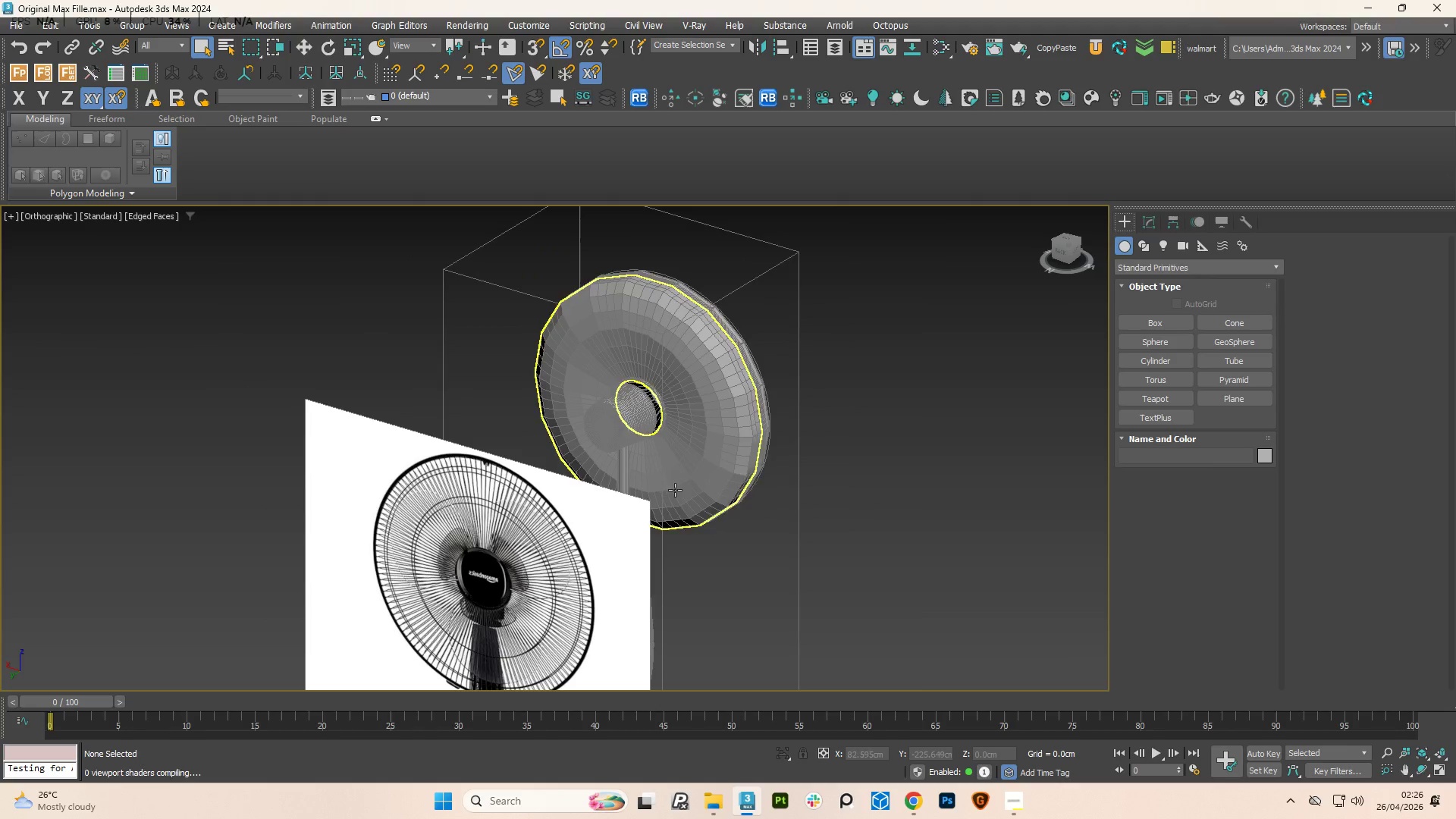 
left_click([531, 325])
 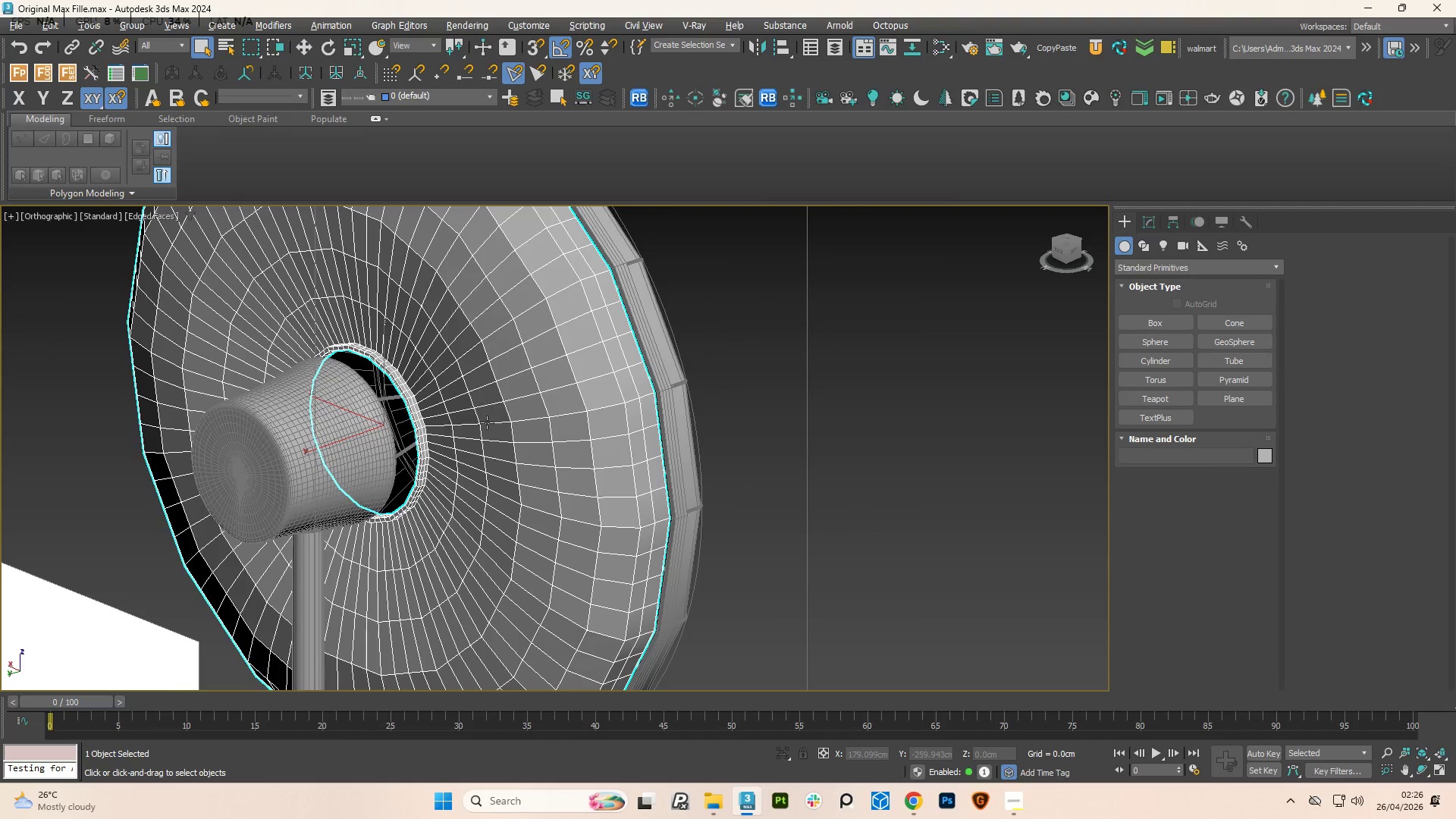 
scroll: coordinate [535, 325], scroll_direction: up, amount: 3.0
 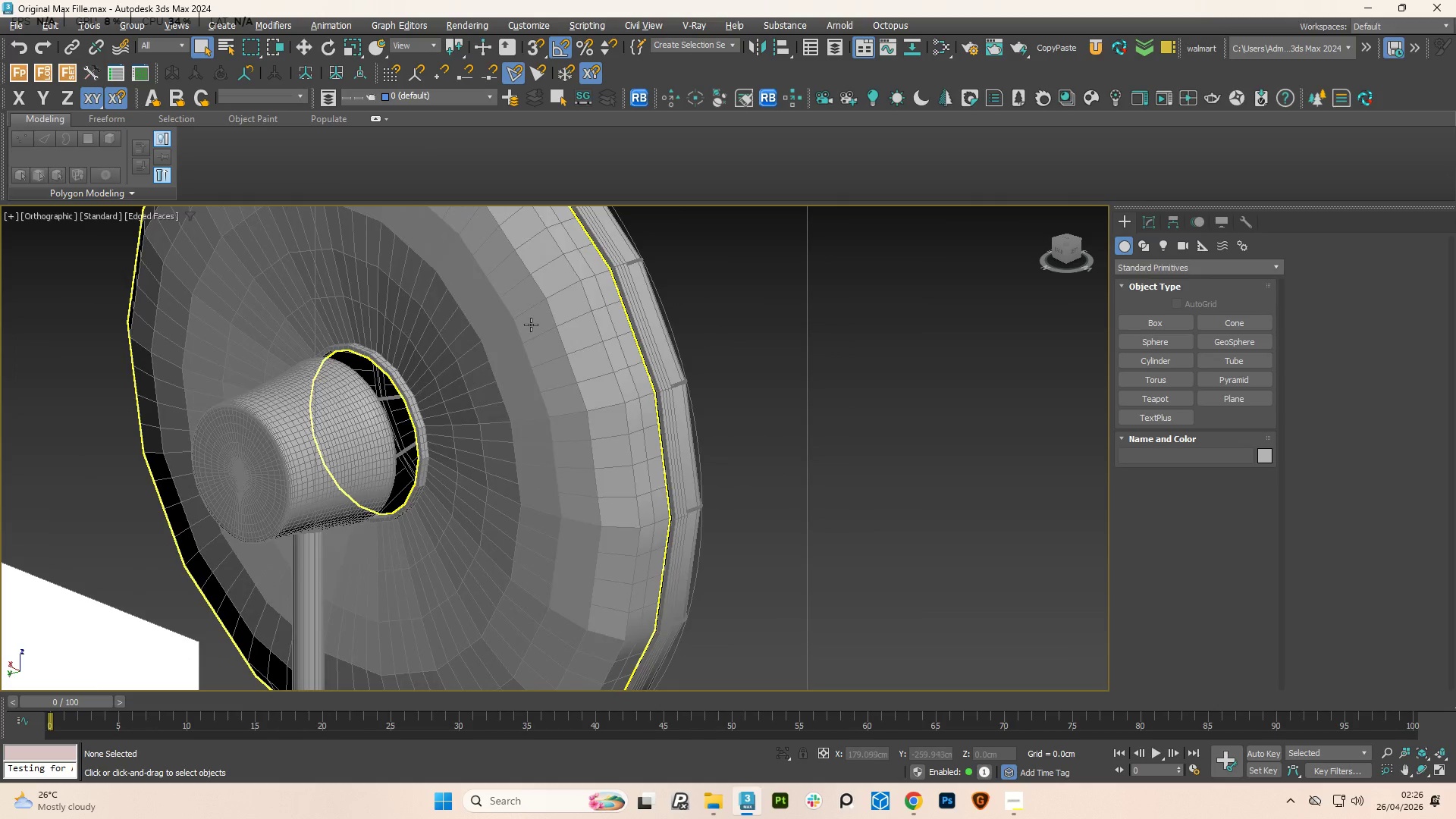 
hold_key(key=AltLeft, duration=1.12)
 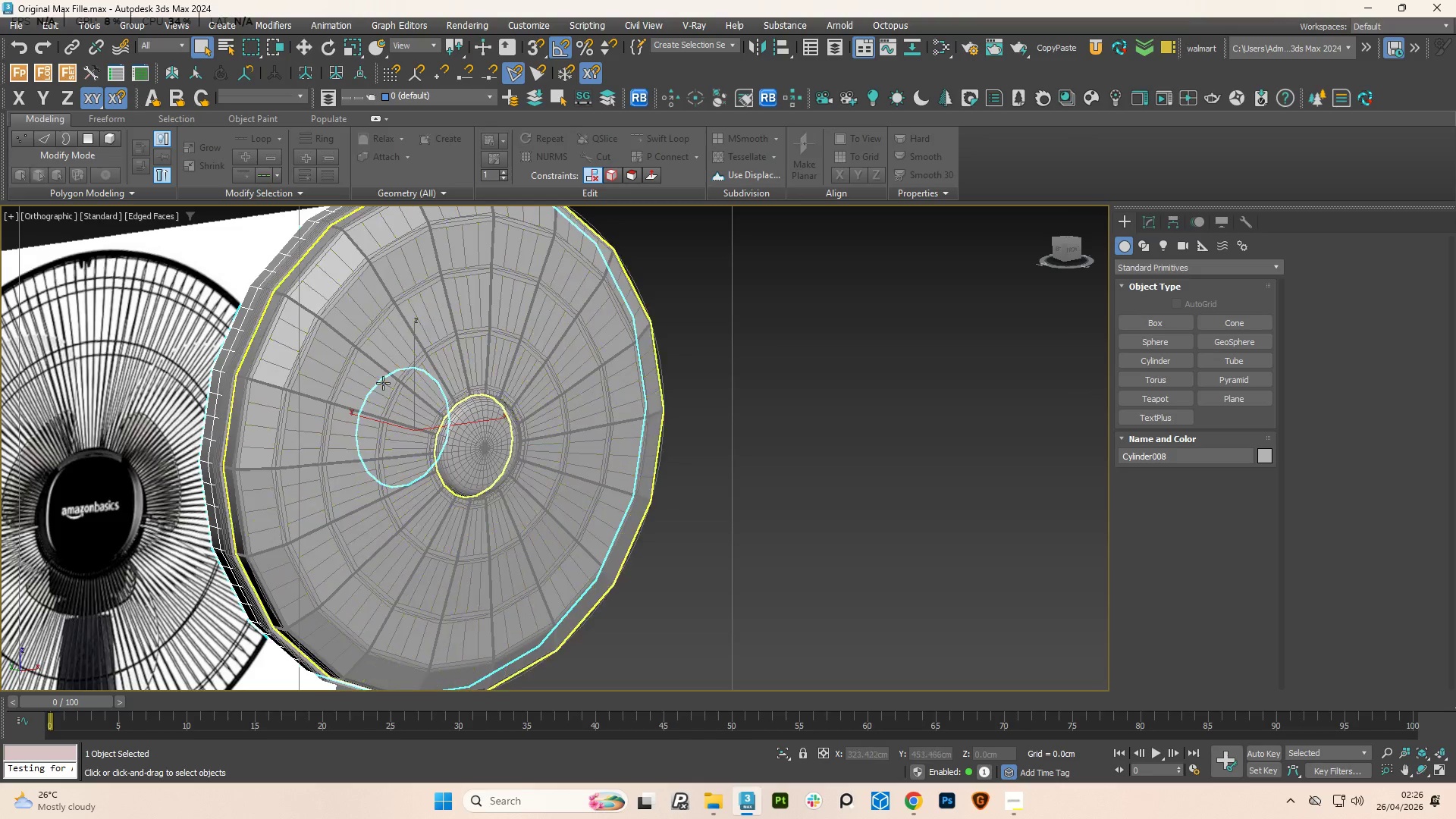 
scroll: coordinate [487, 441], scroll_direction: down, amount: 2.0
 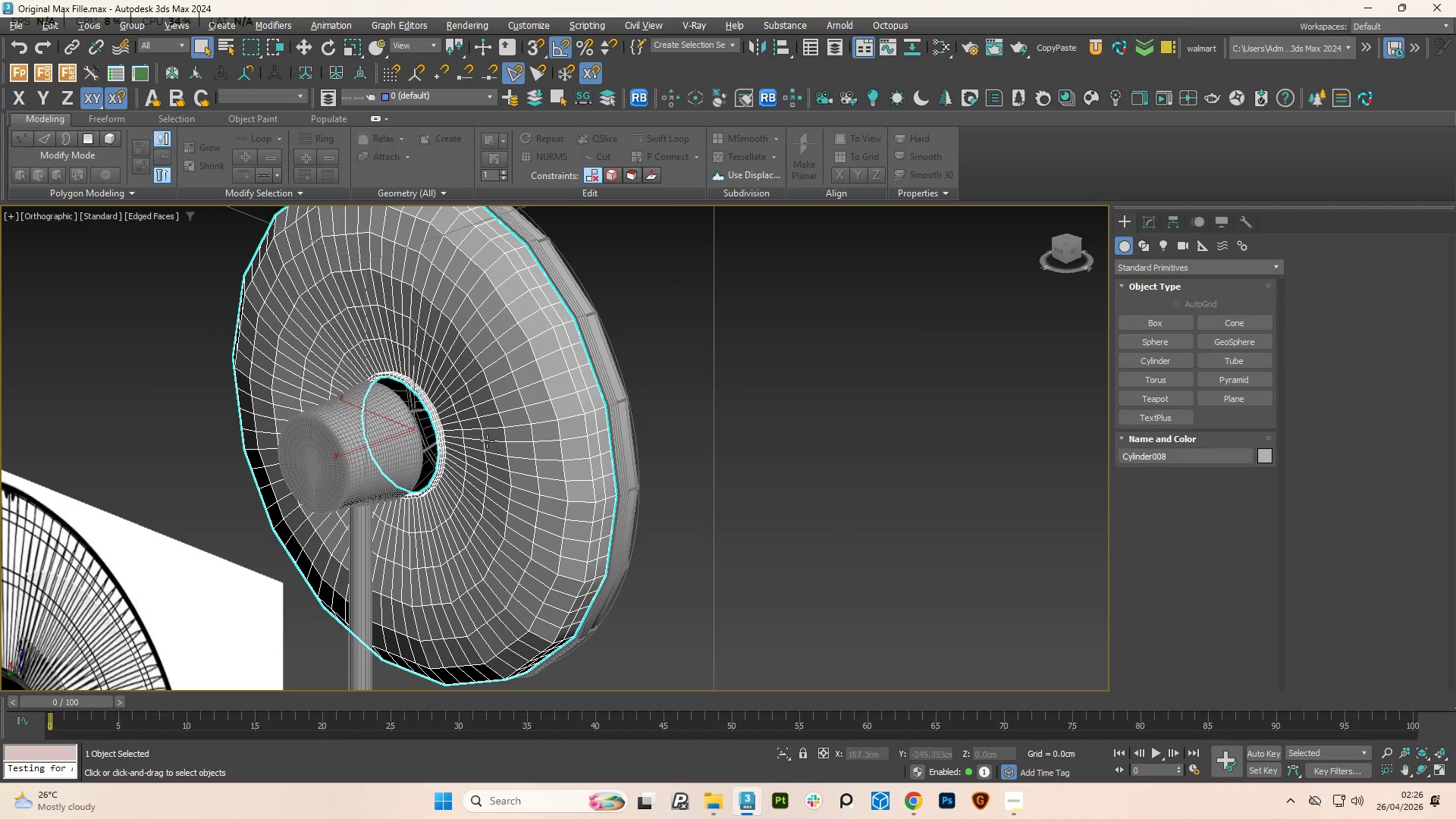 
scroll: coordinate [334, 363], scroll_direction: up, amount: 4.0
 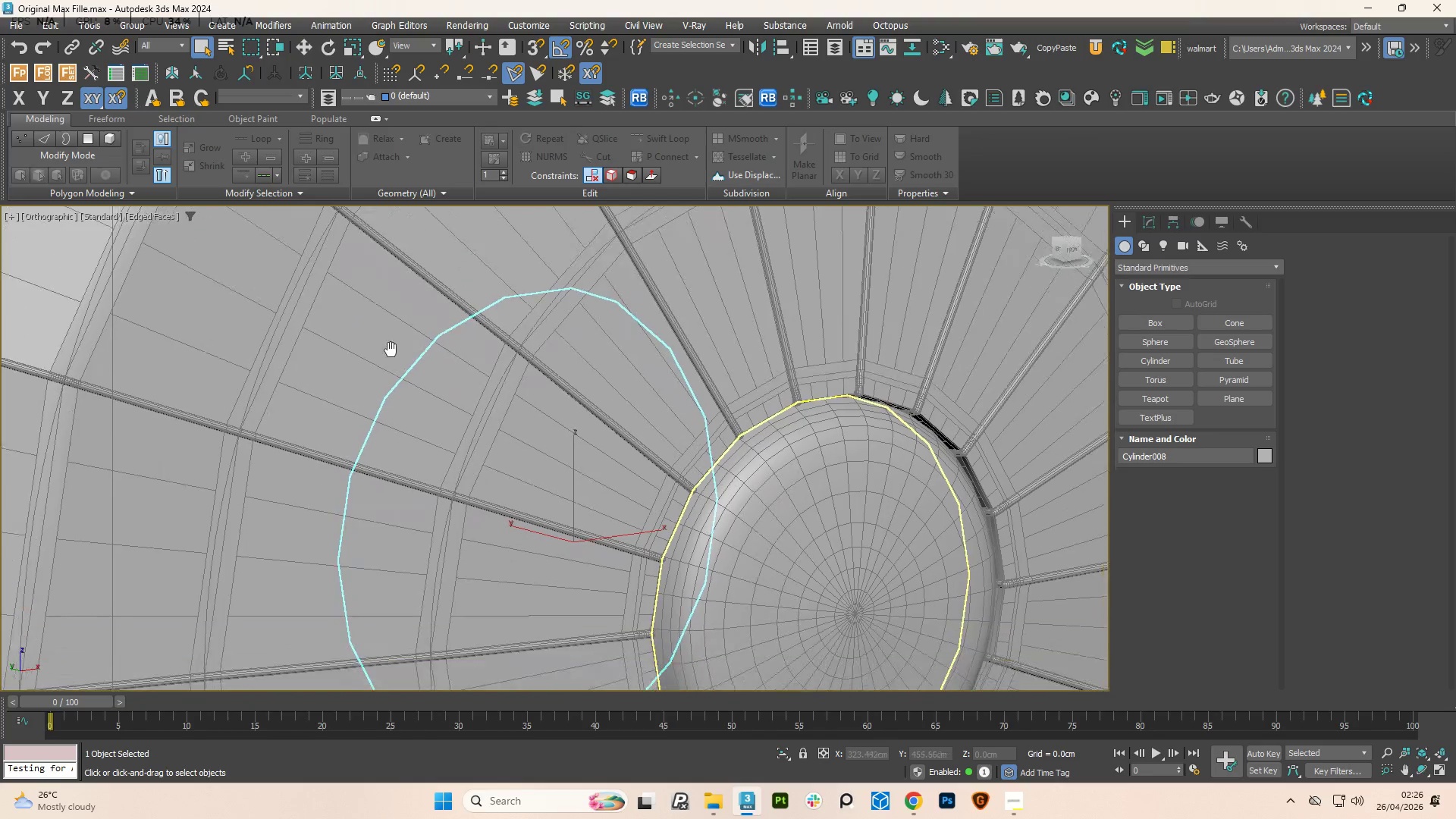 
hold_key(key=AltLeft, duration=0.42)
 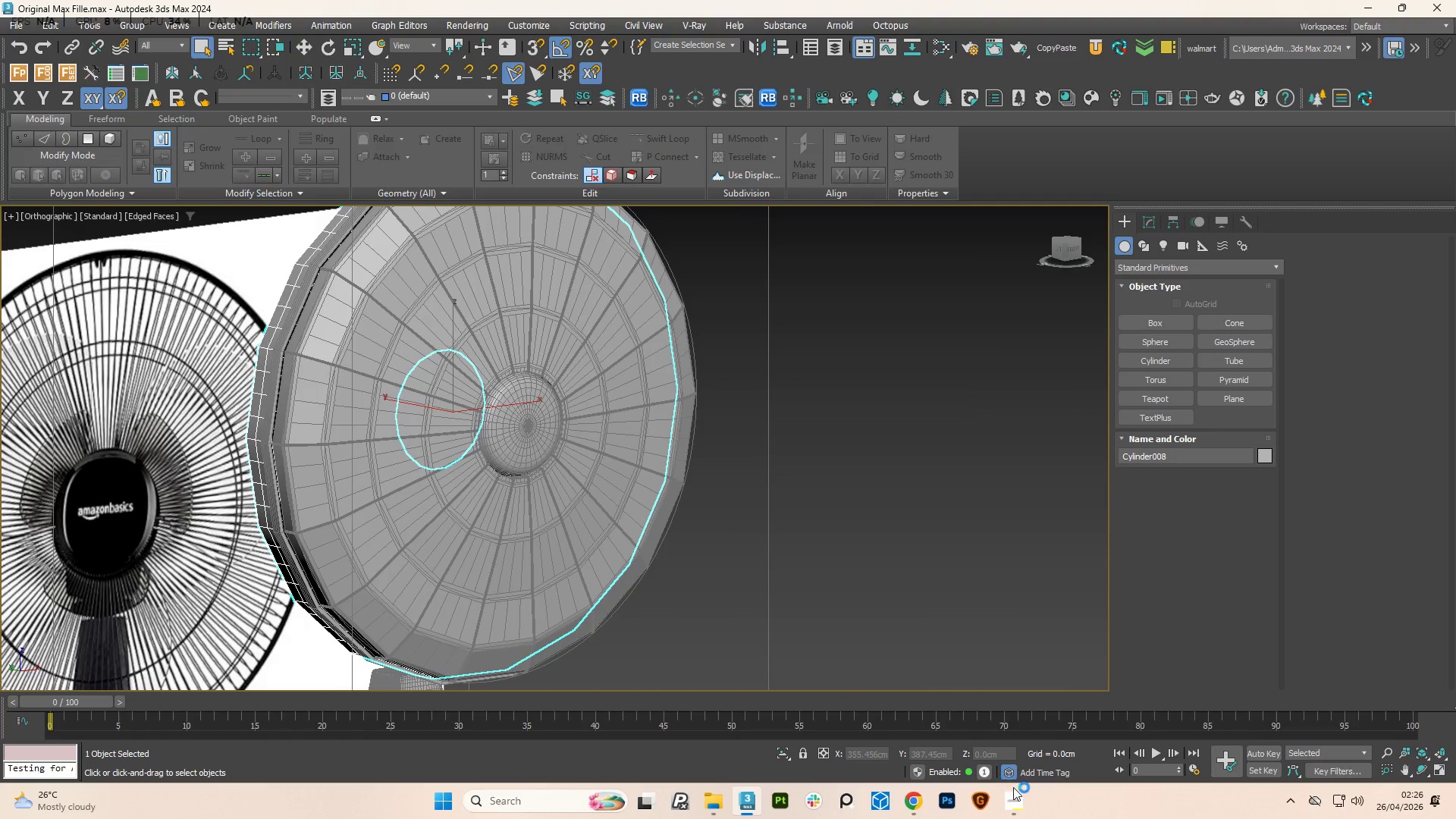 
scroll: coordinate [435, 406], scroll_direction: down, amount: 4.0
 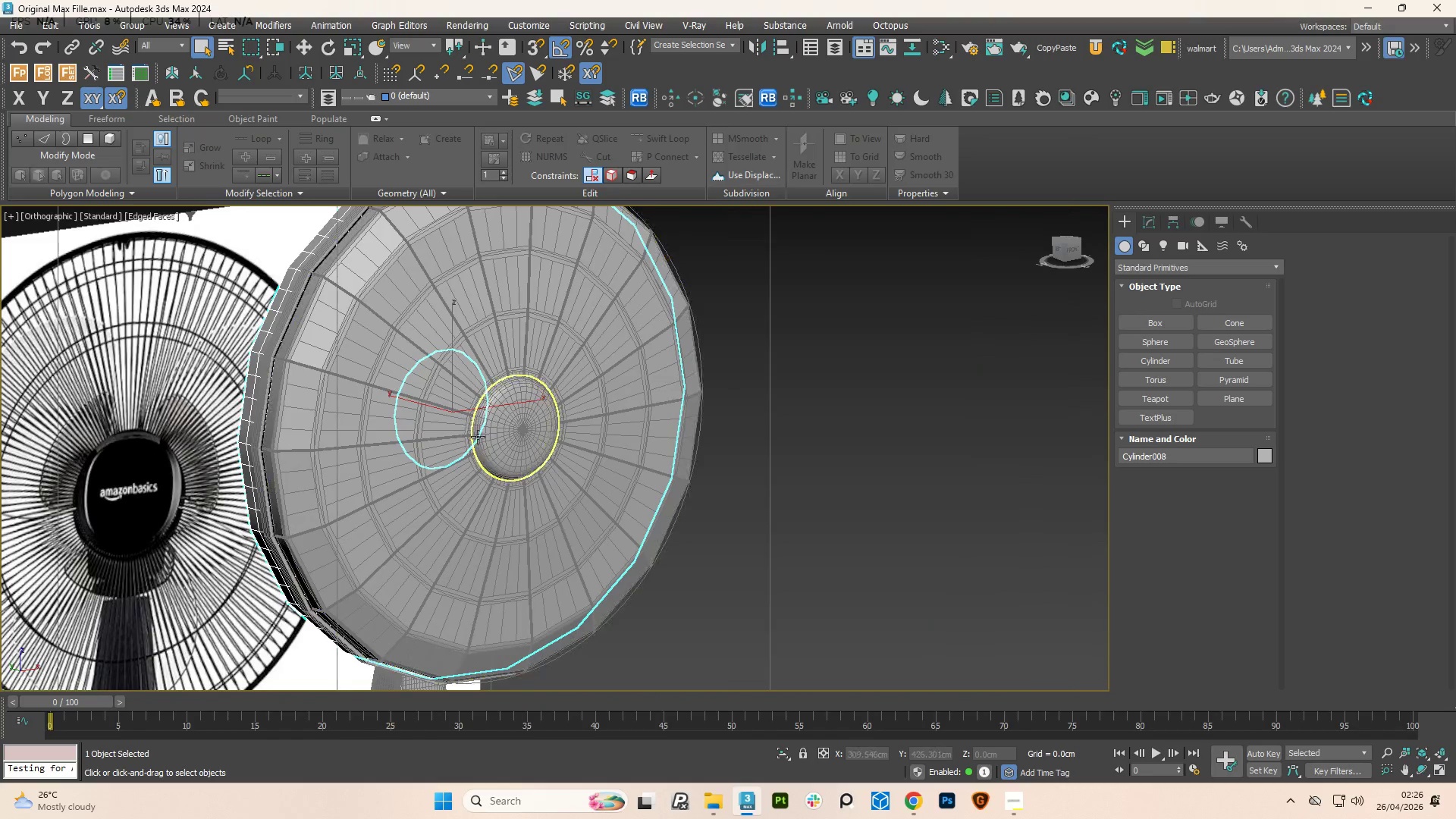 
left_click([1012, 802])